 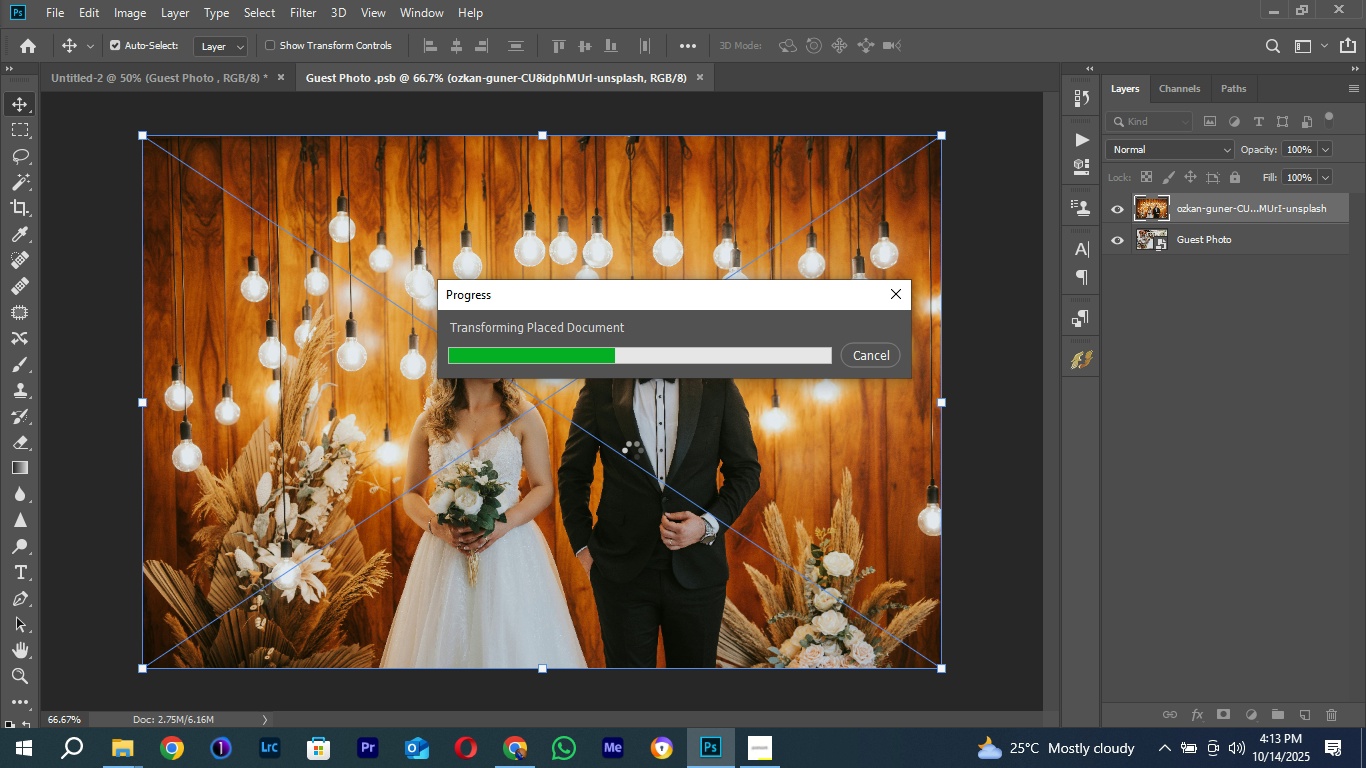 
key(Control+S)
 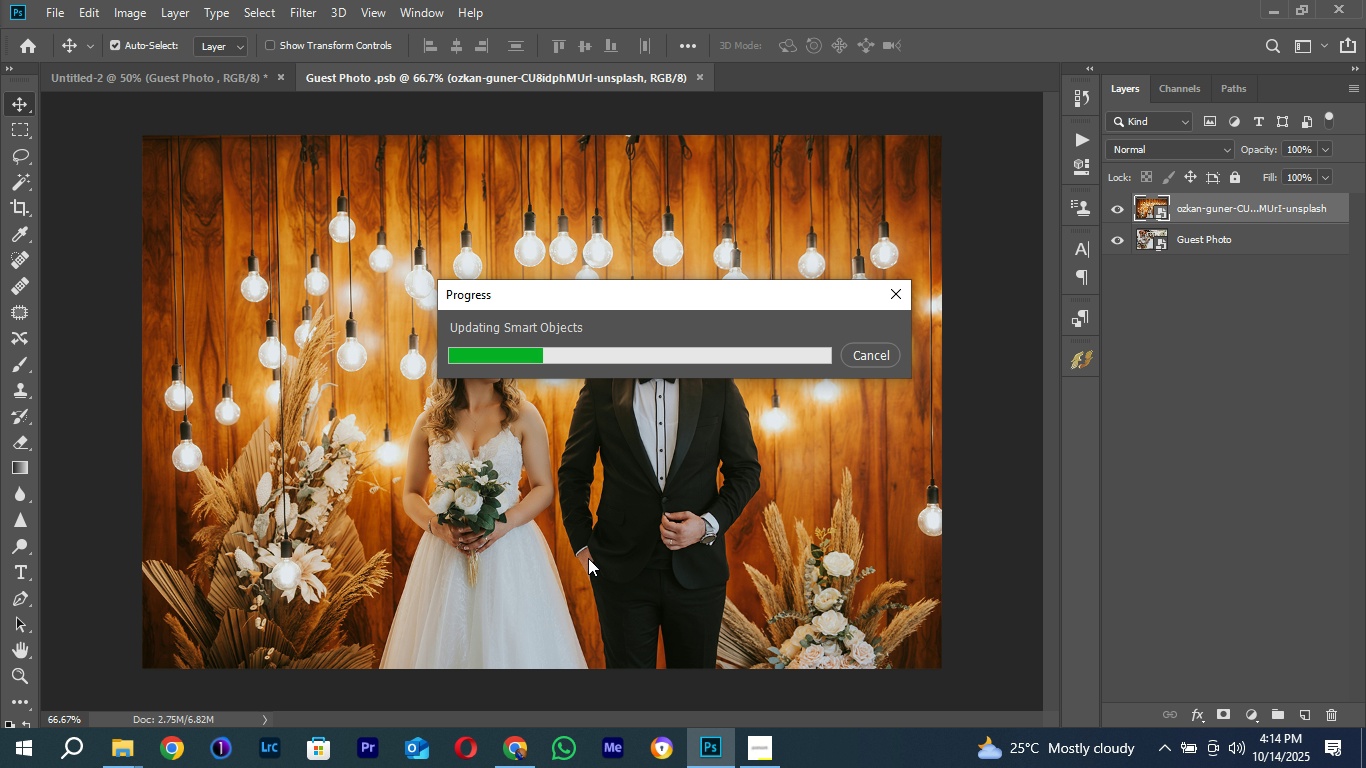 
wait(43.19)
 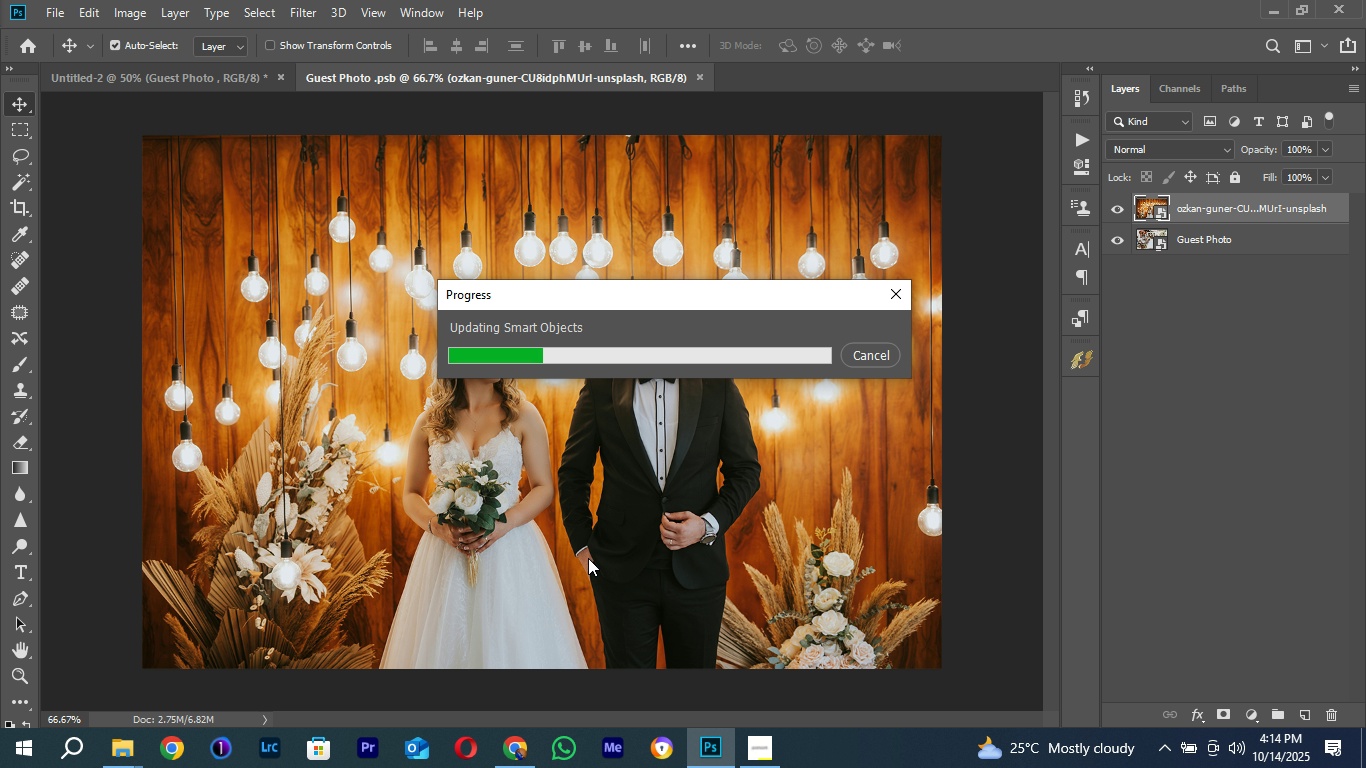 
left_click([186, 77])
 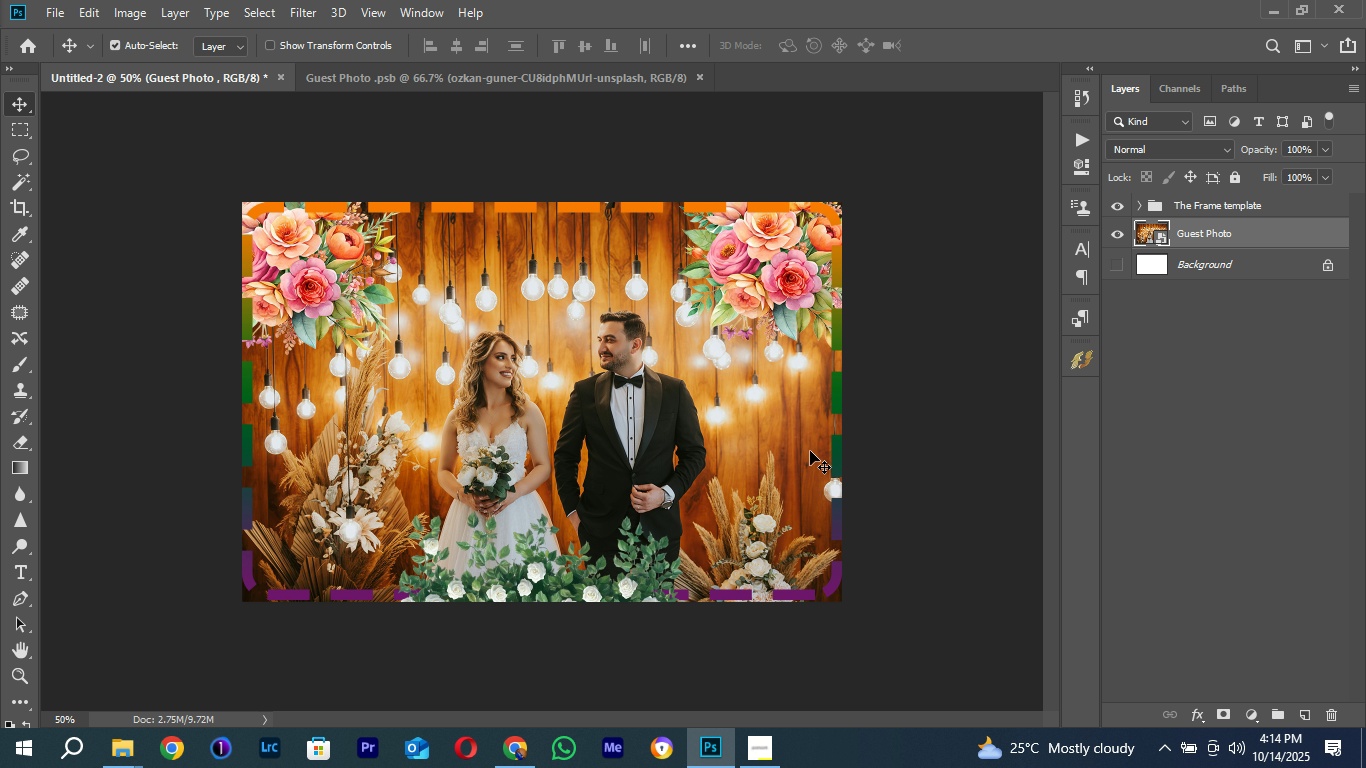 
wait(13.39)
 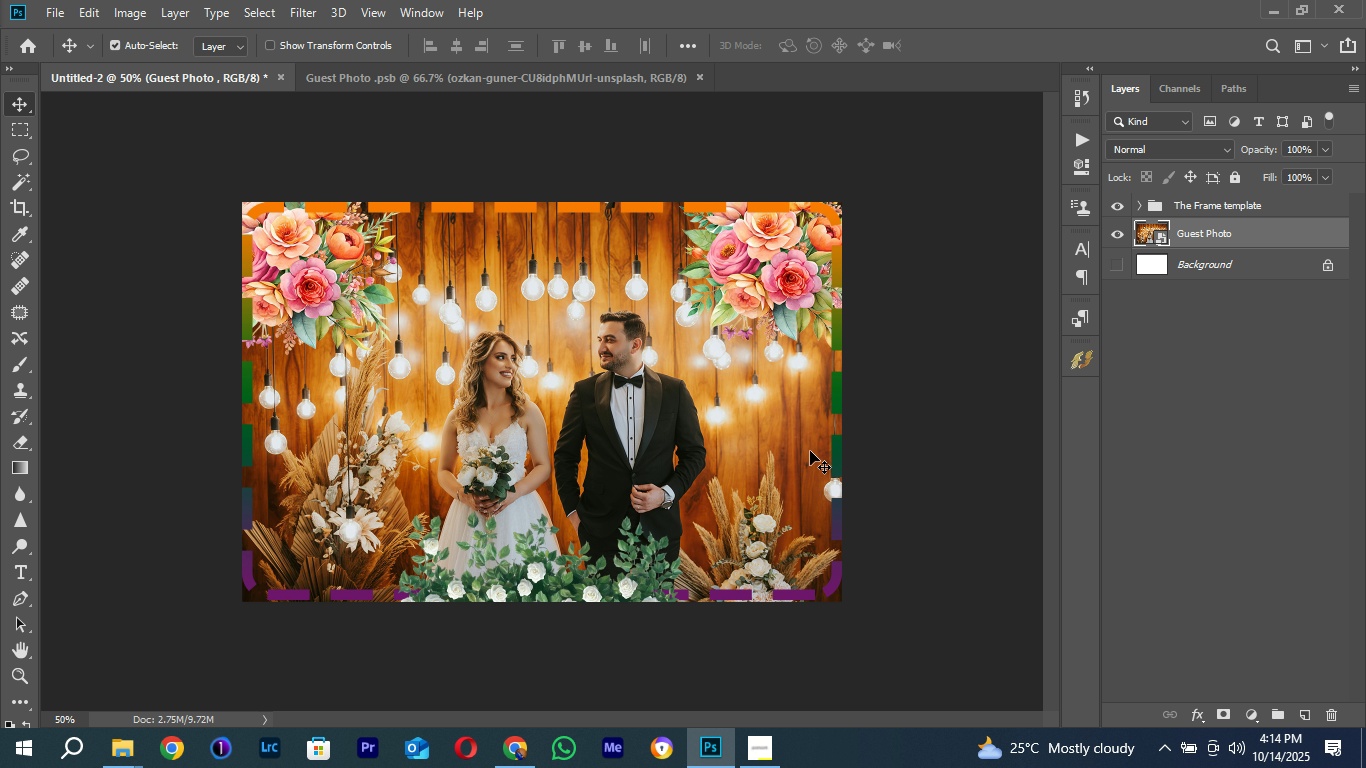 
double_click([1202, 229])
 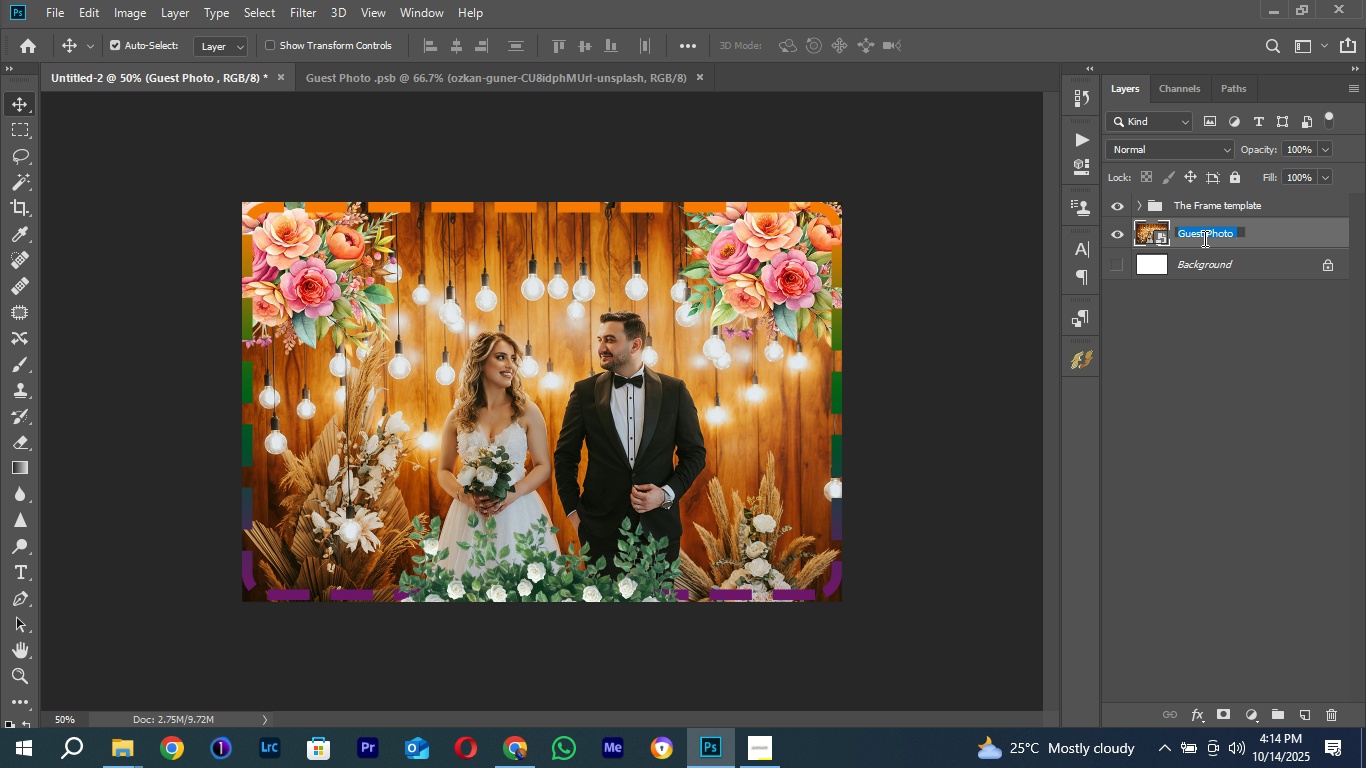 
type(Replace ur Photo)
 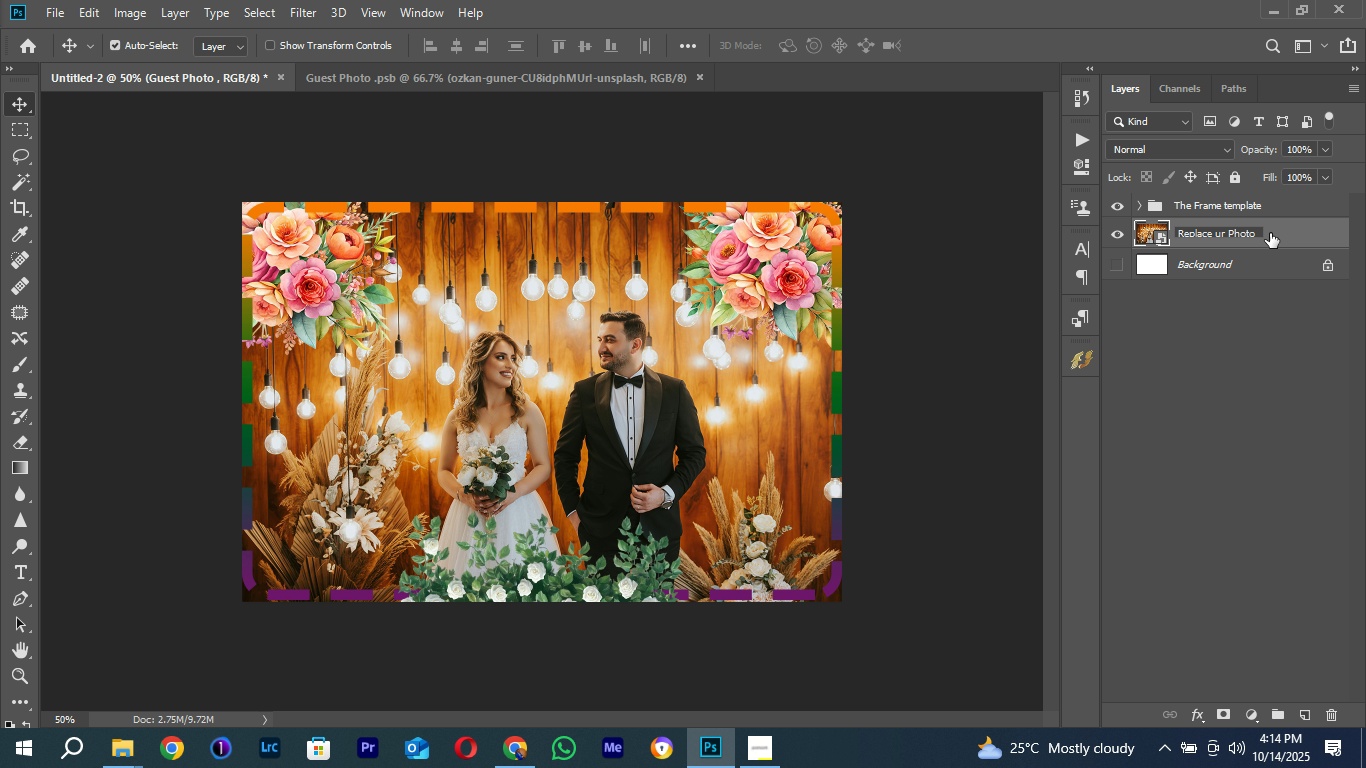 
wait(5.73)
 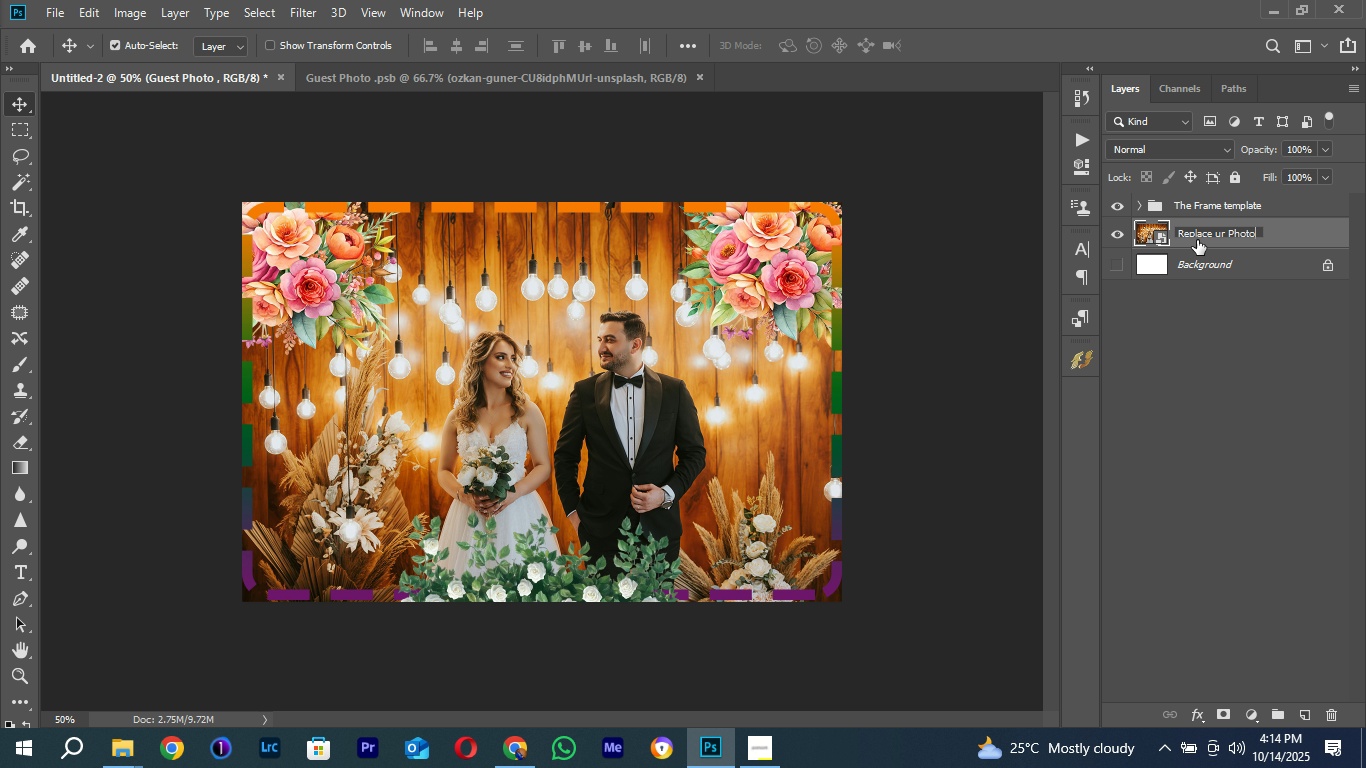 
left_click([1270, 233])
 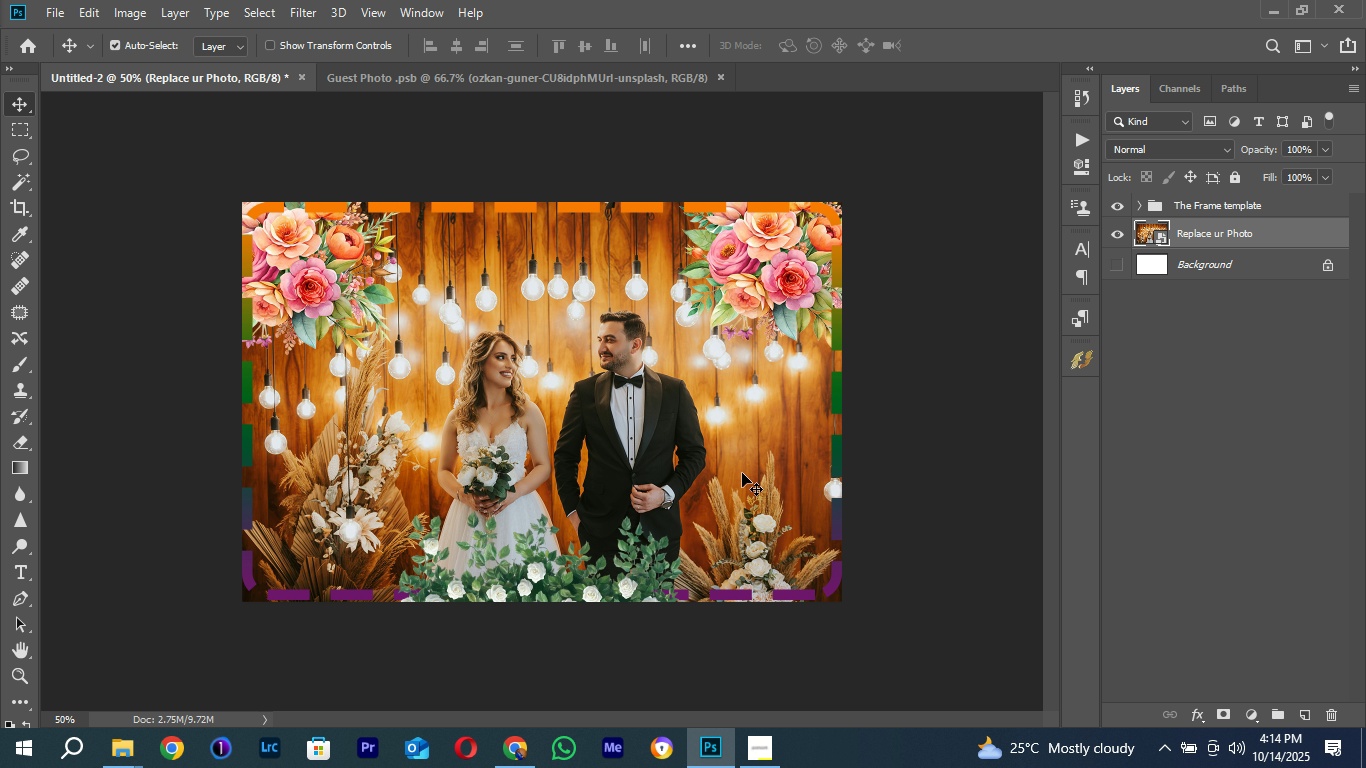 
key(Control+Equal)
 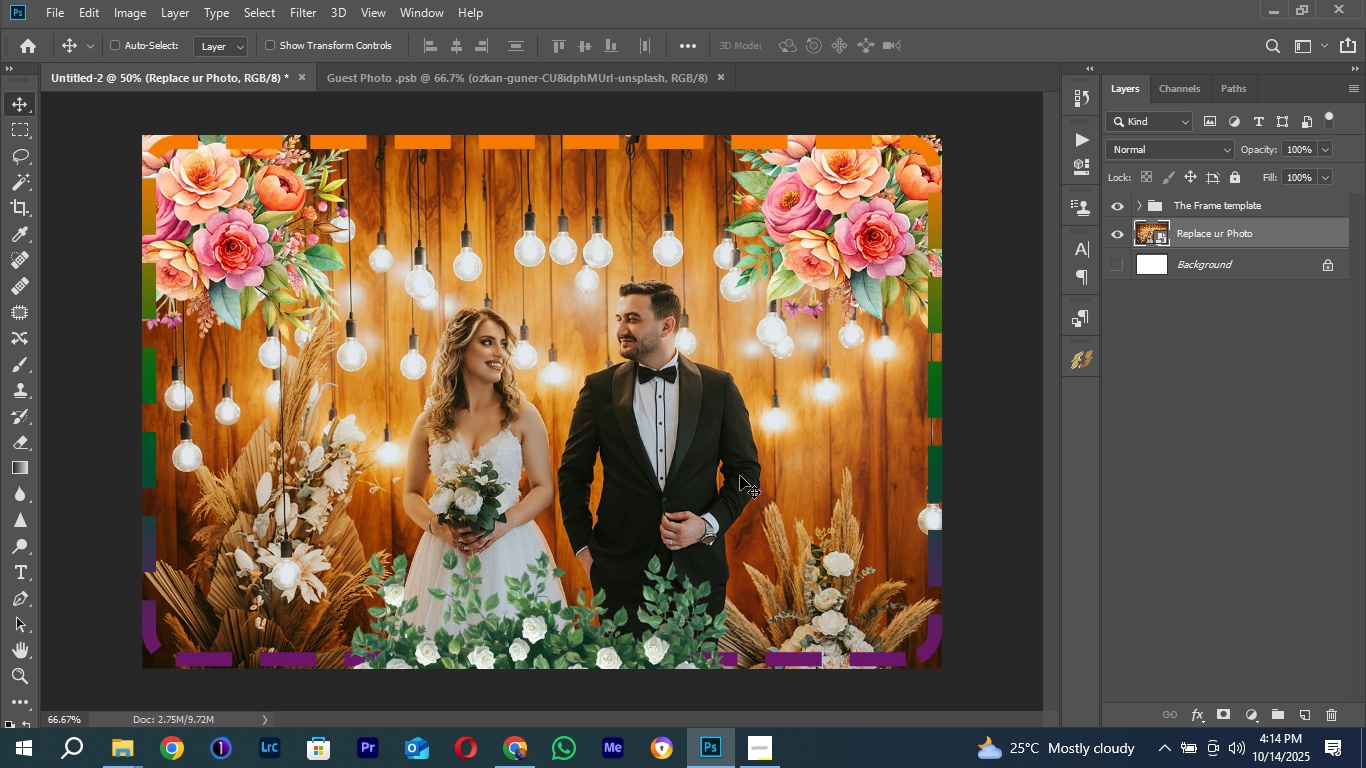 
key(Control+Equal)
 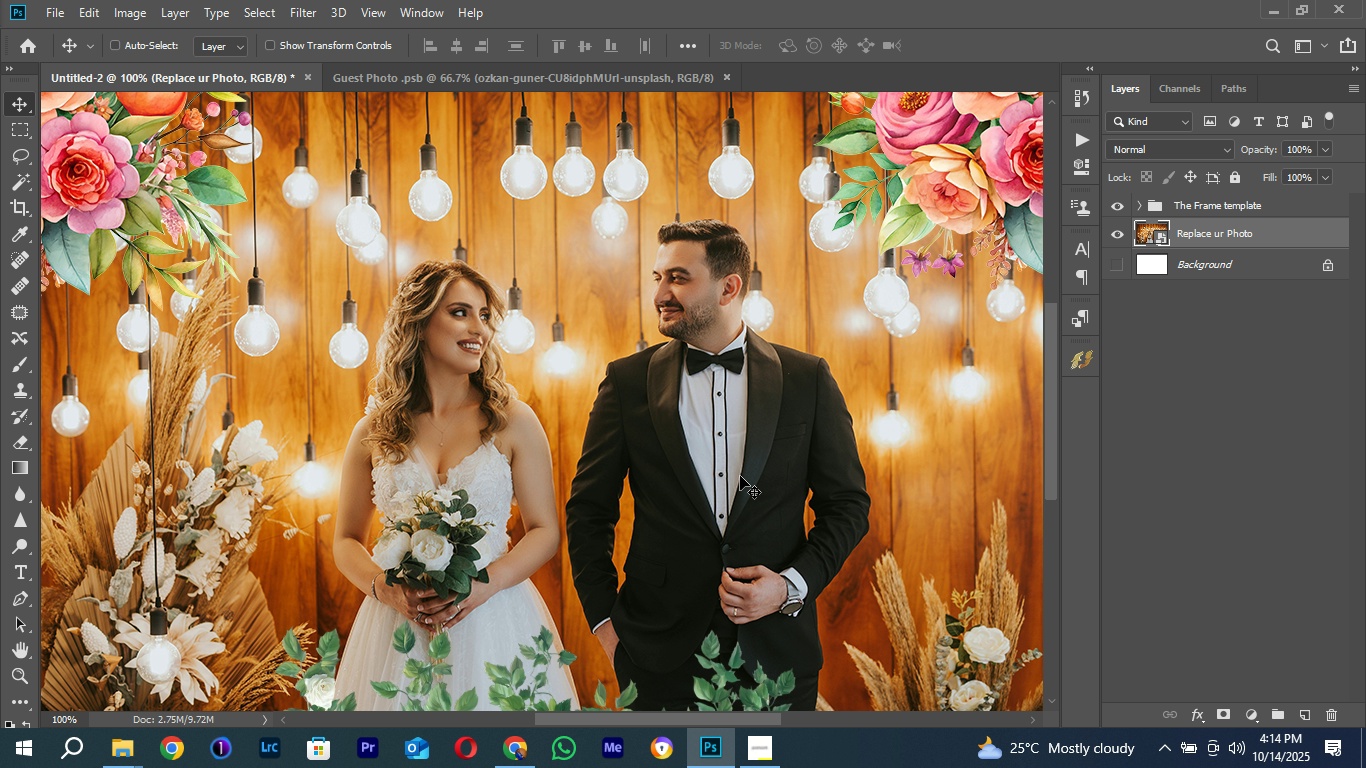 
key(Control+Minus)
 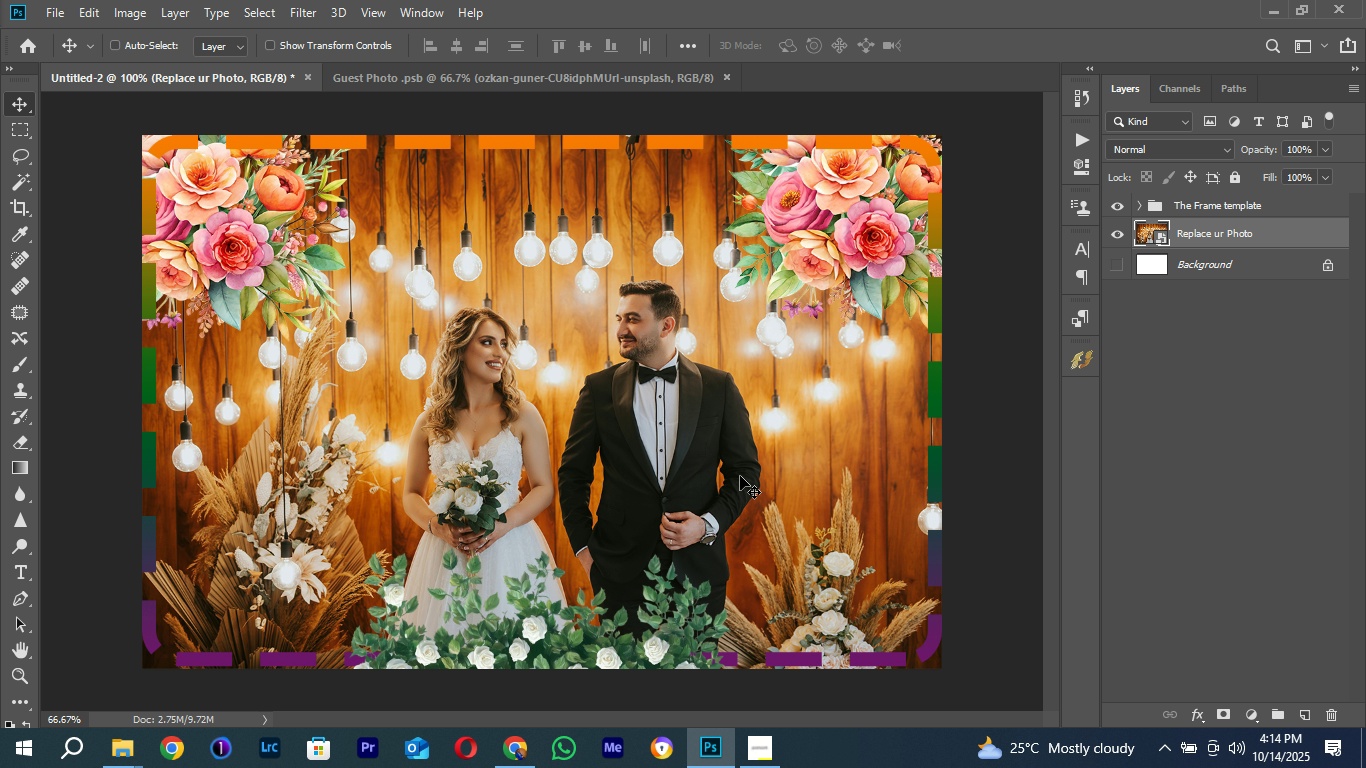 
key(Control+Minus)
 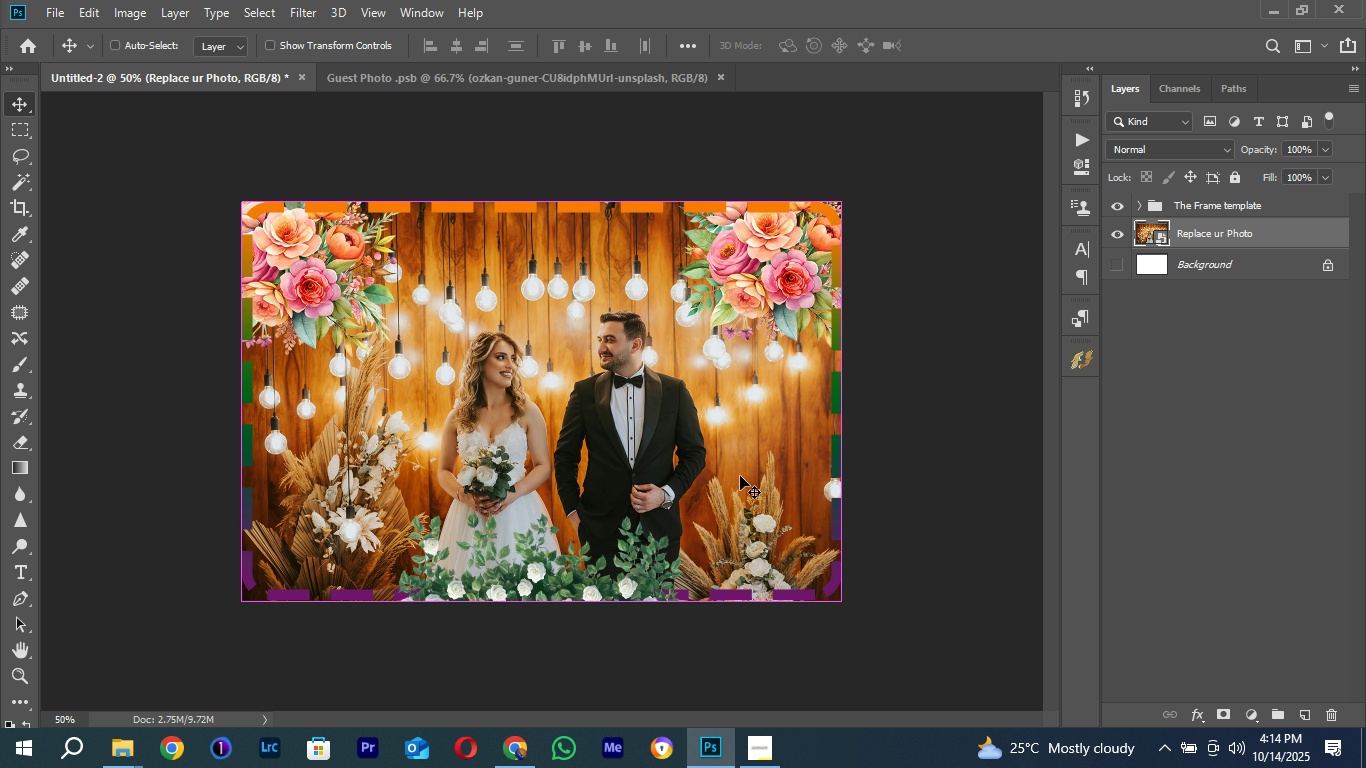 
key(Control+Equal)
 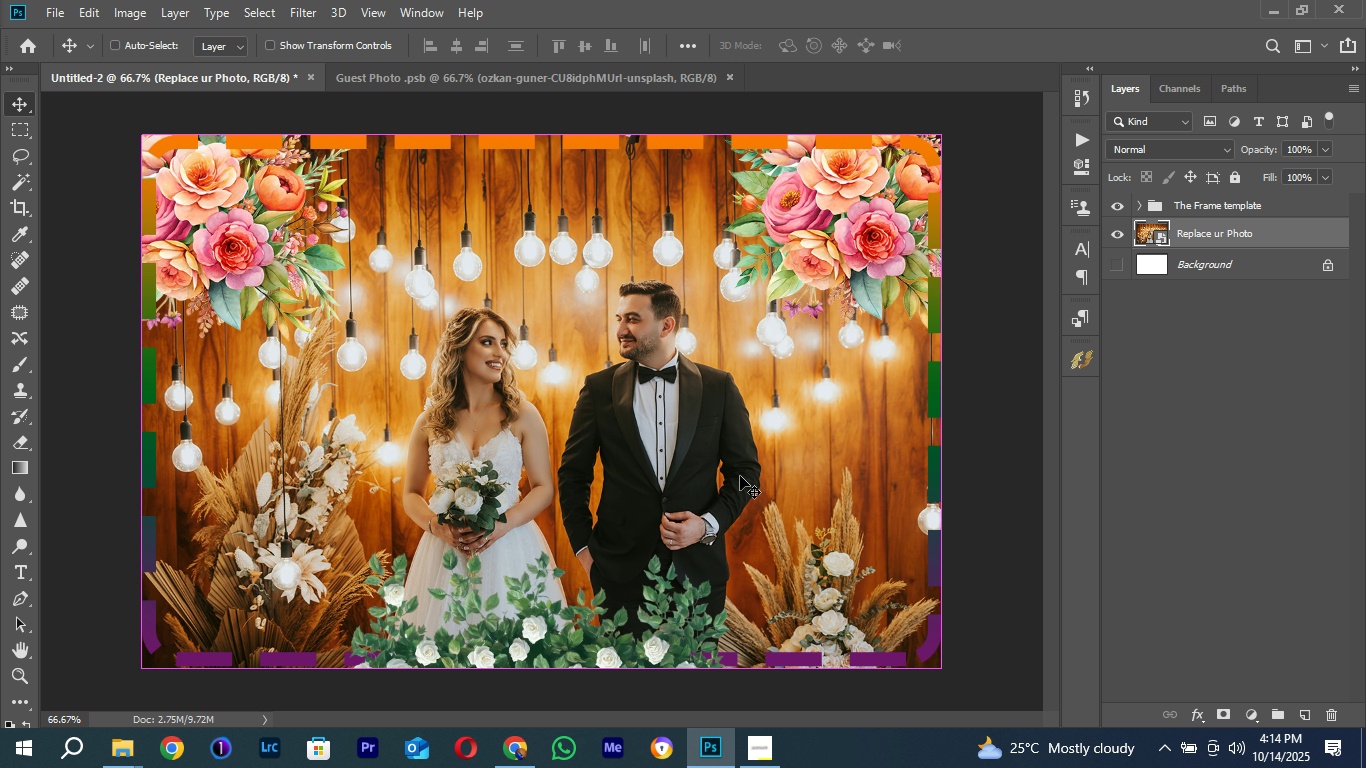 
key(Control+Equal)
 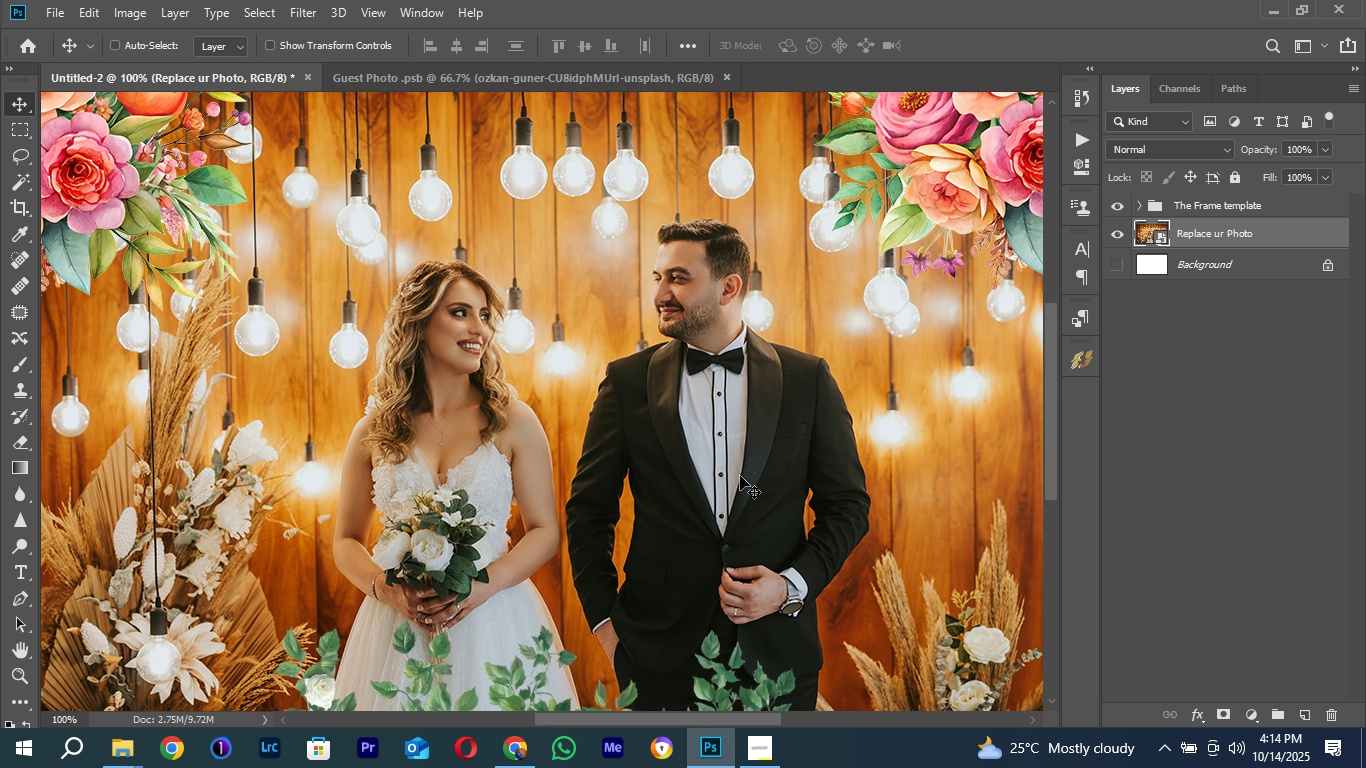 
key(Control+Minus)
 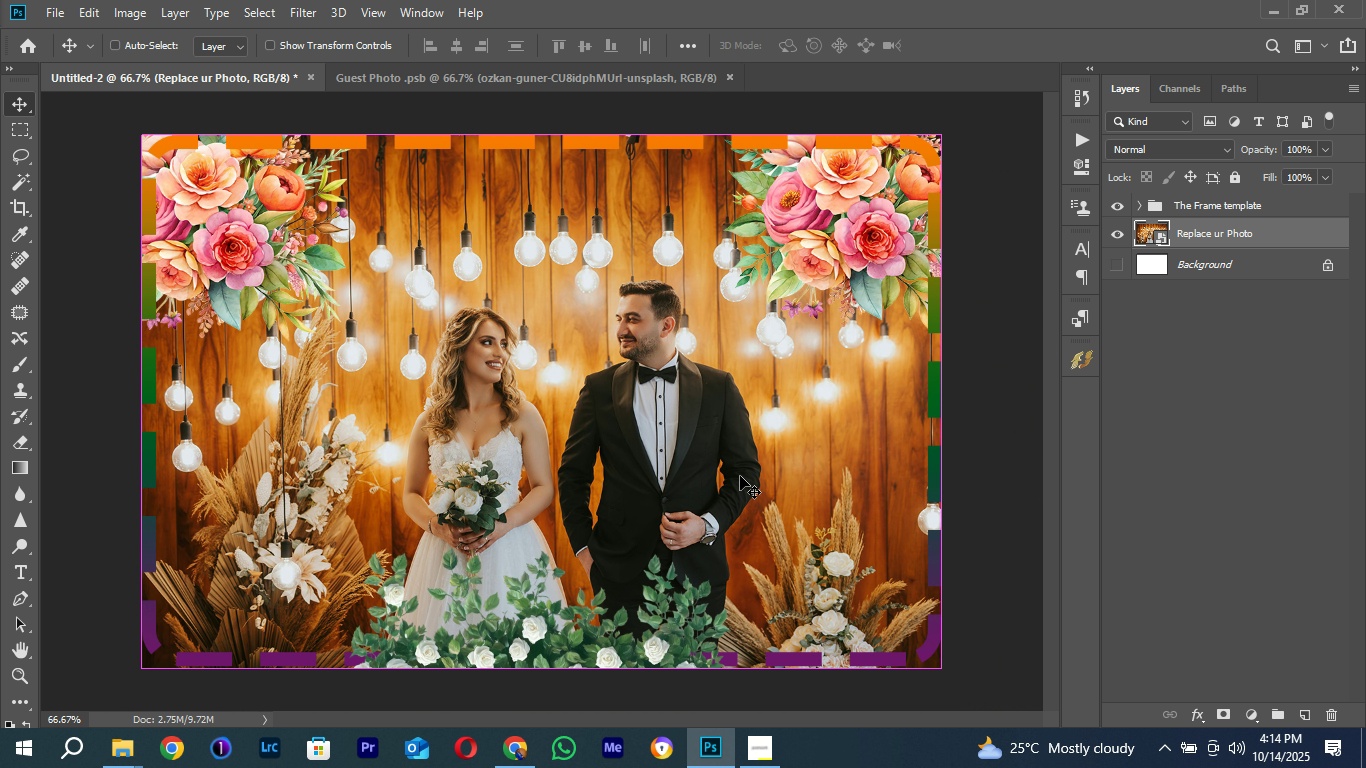 
key(Control+Minus)
 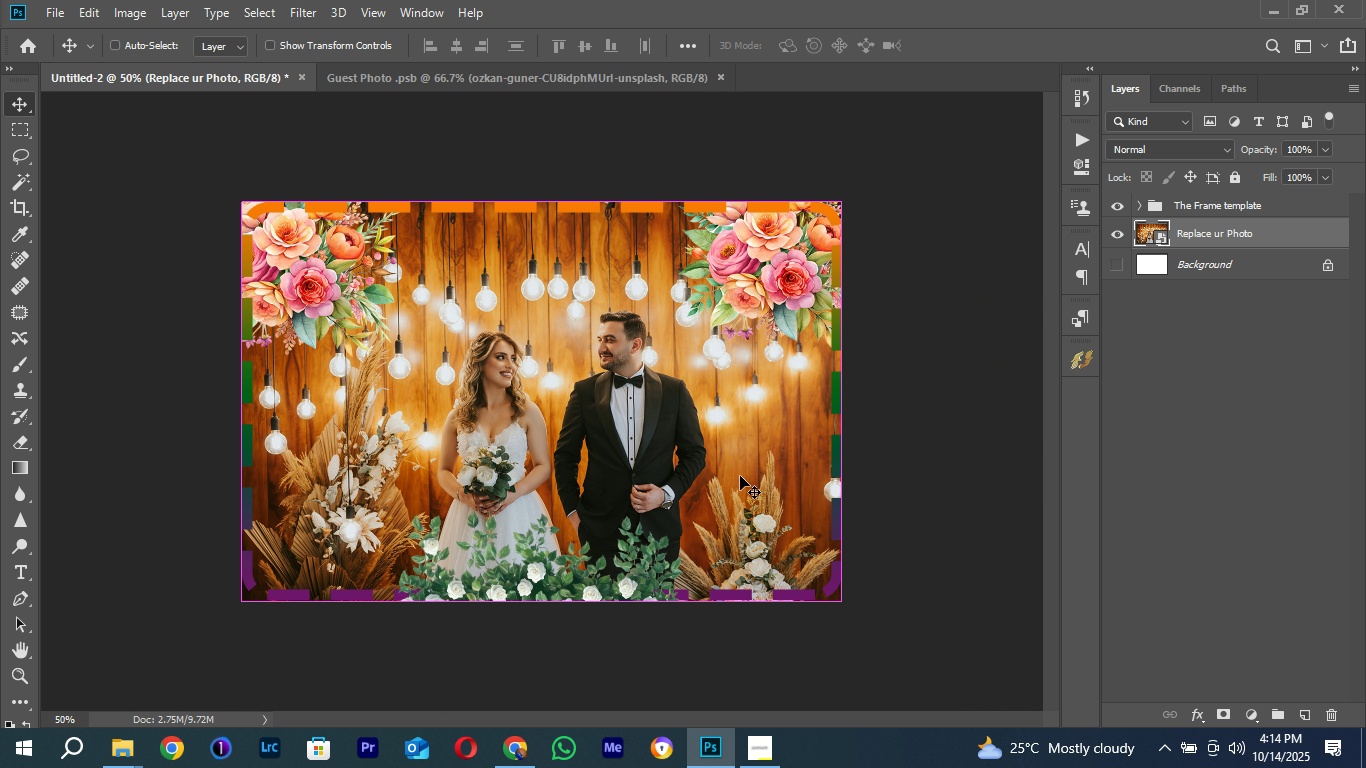 
key(Control+Equal)
 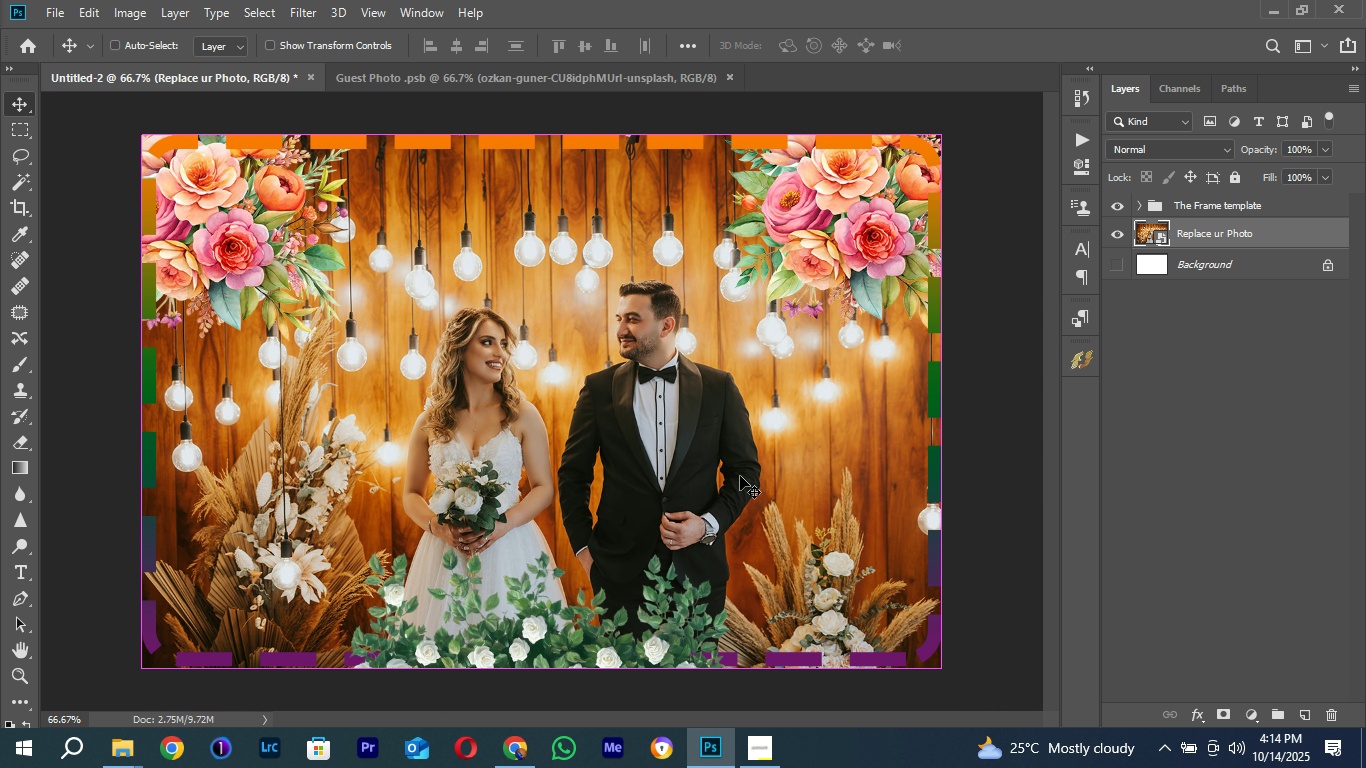 
key(Control+Equal)
 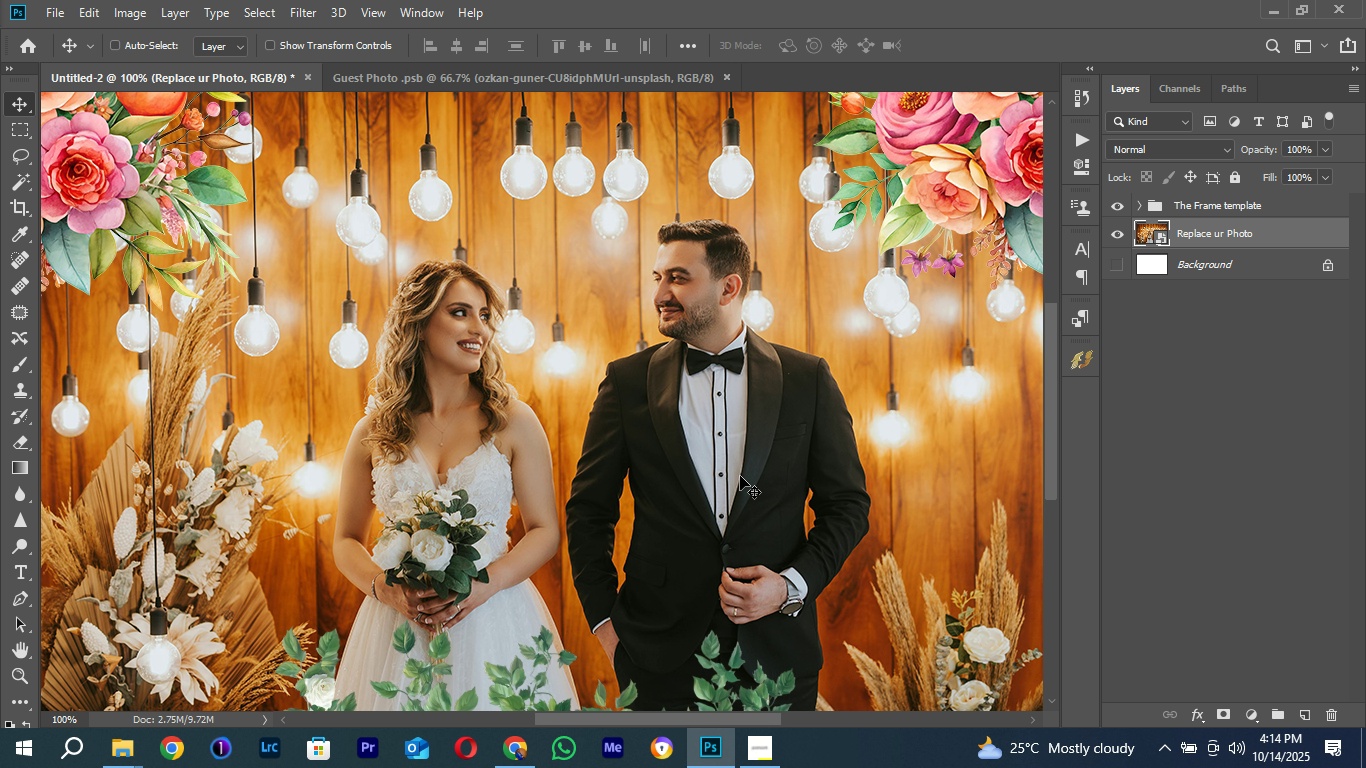 
key(Control+Equal)
 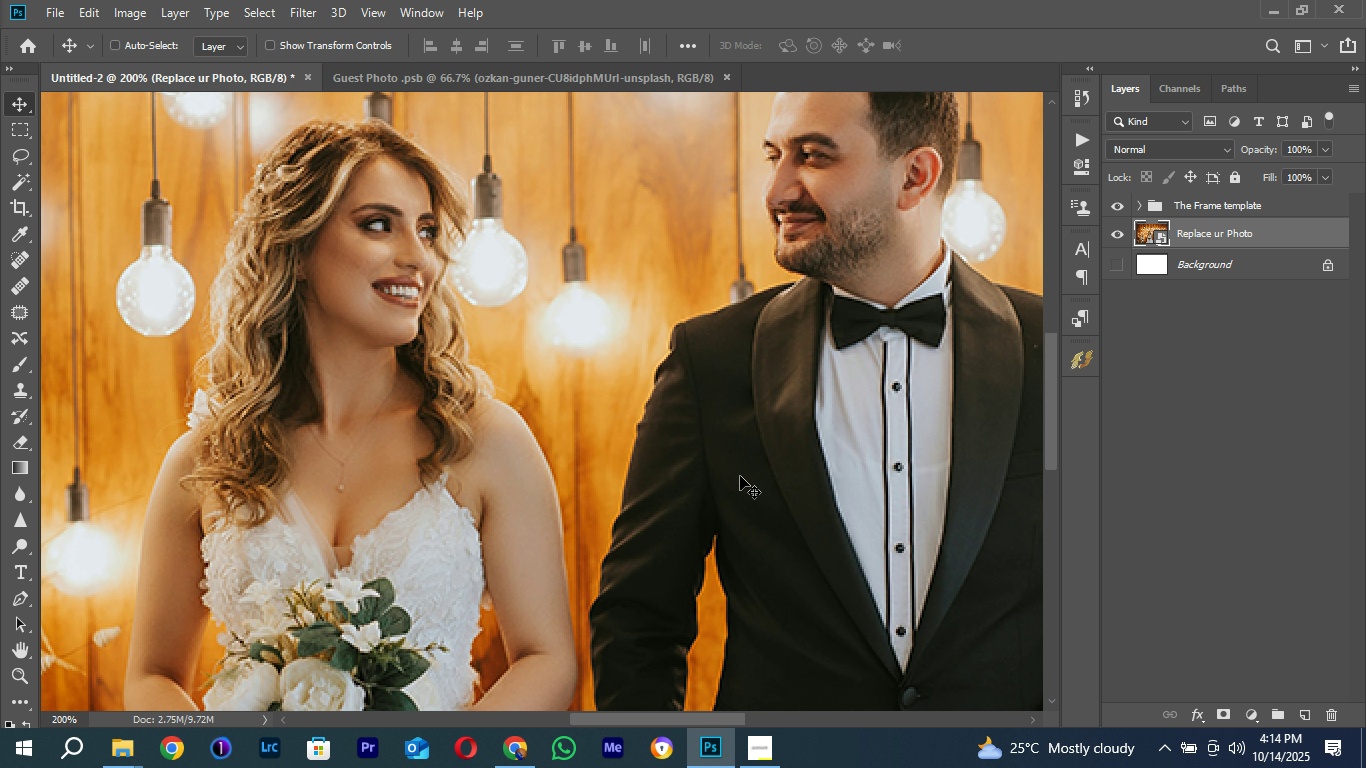 
key(Control+Minus)
 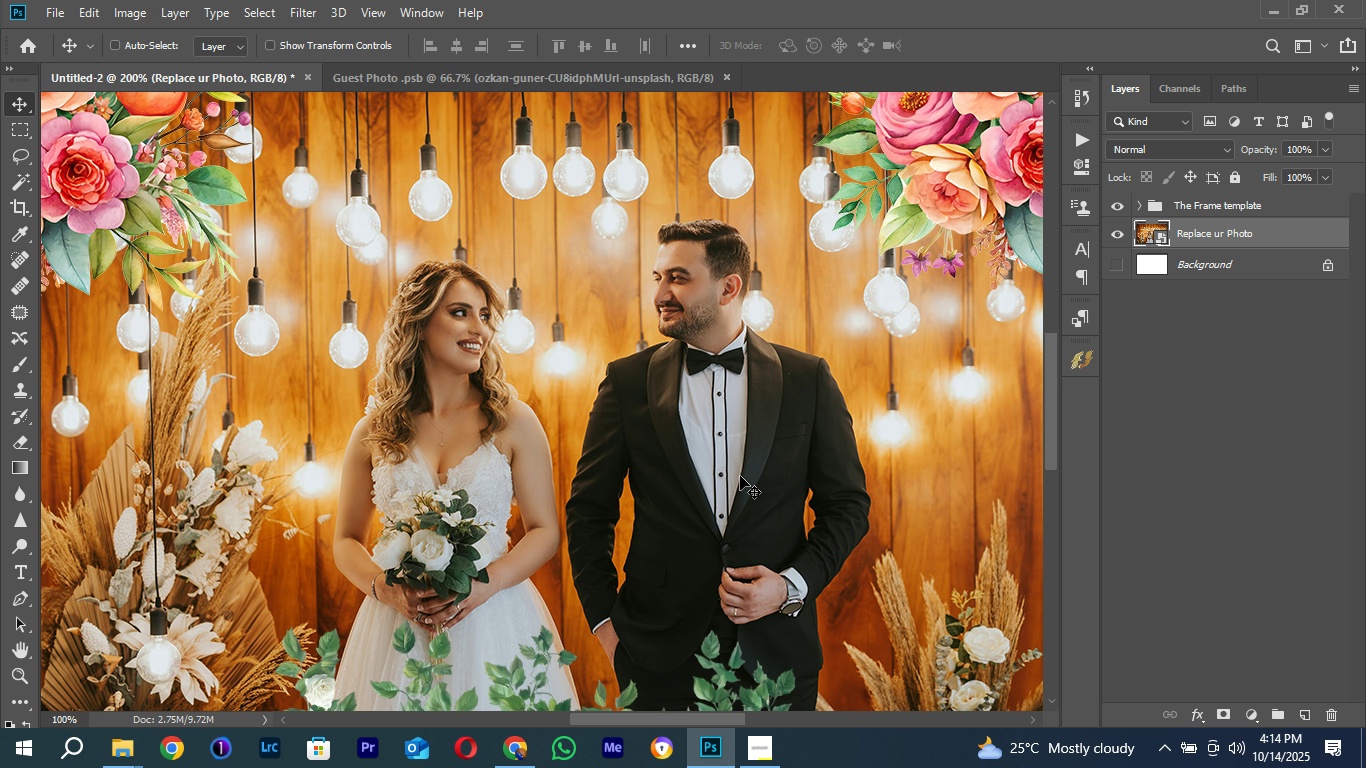 
key(Control+Minus)
 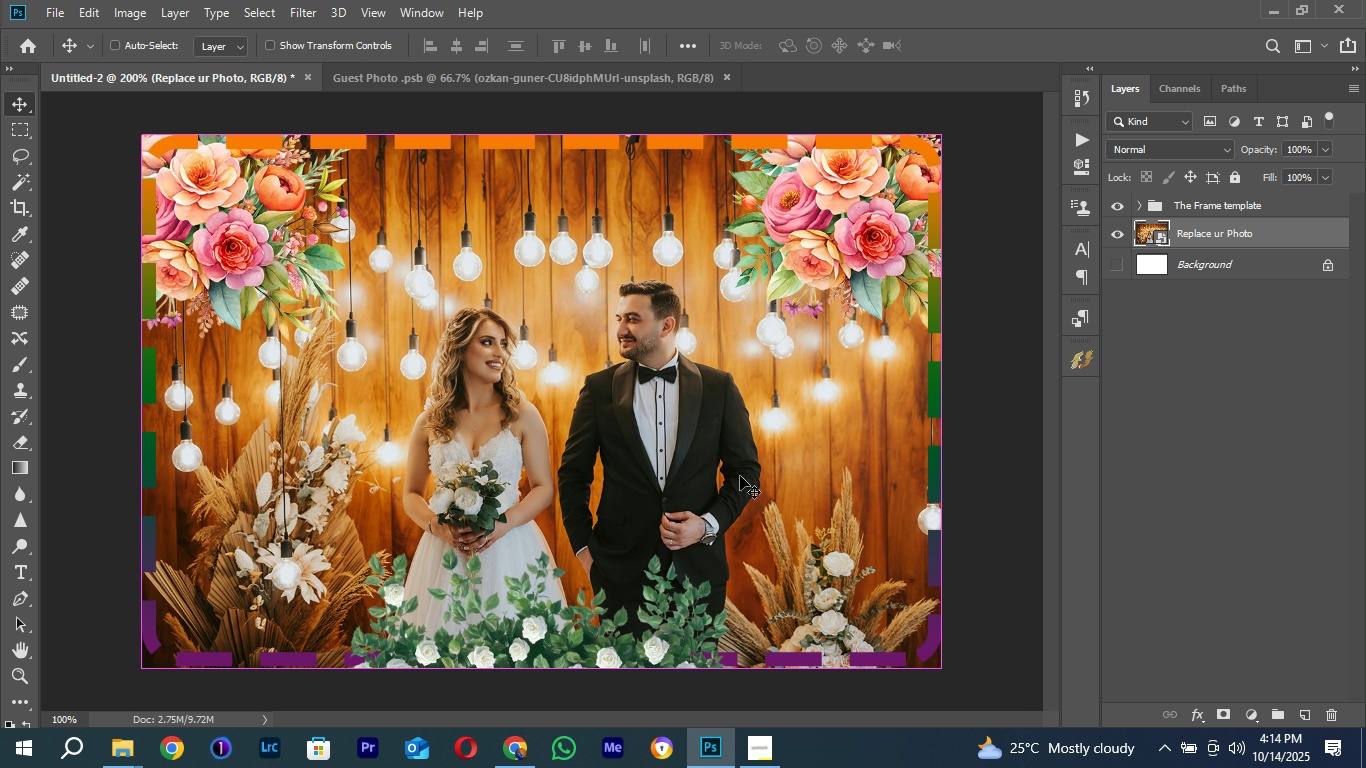 
key(Control+Minus)
 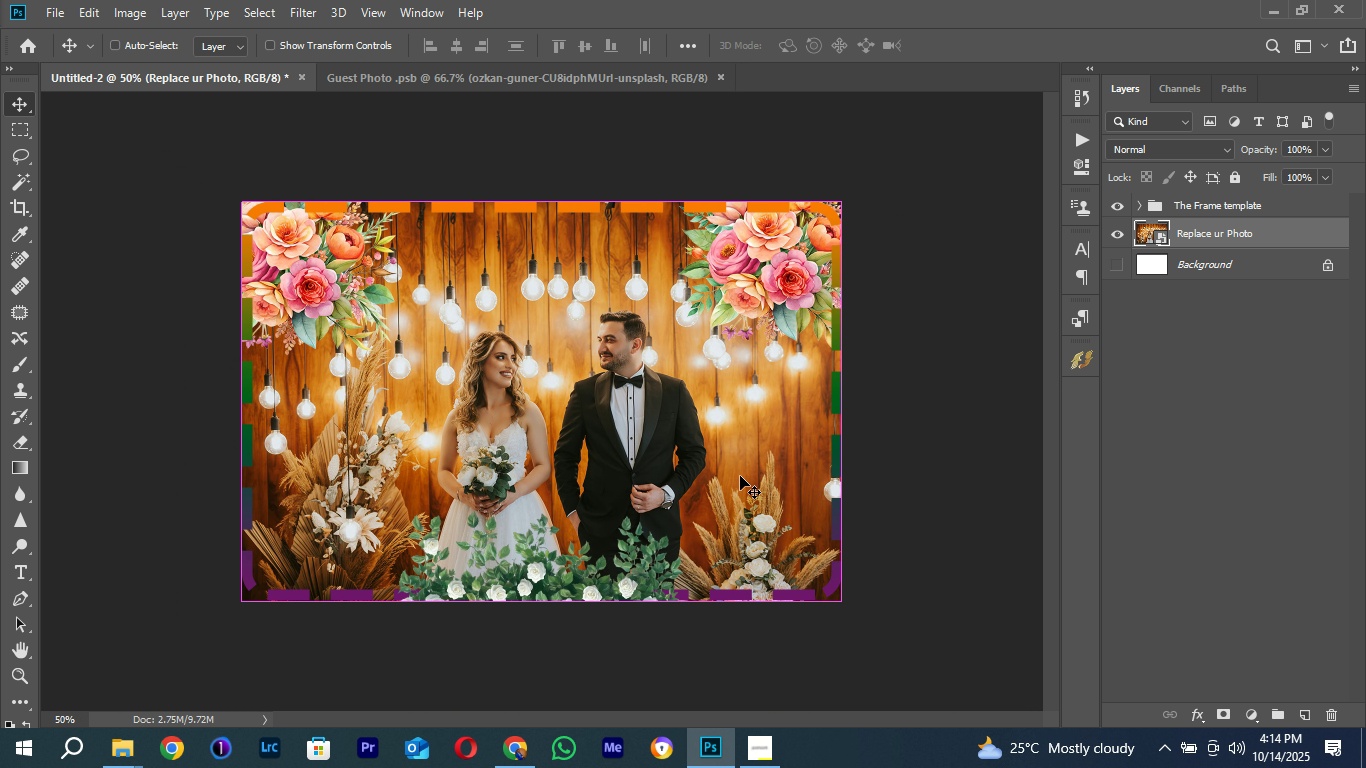 
key(Control+Equal)
 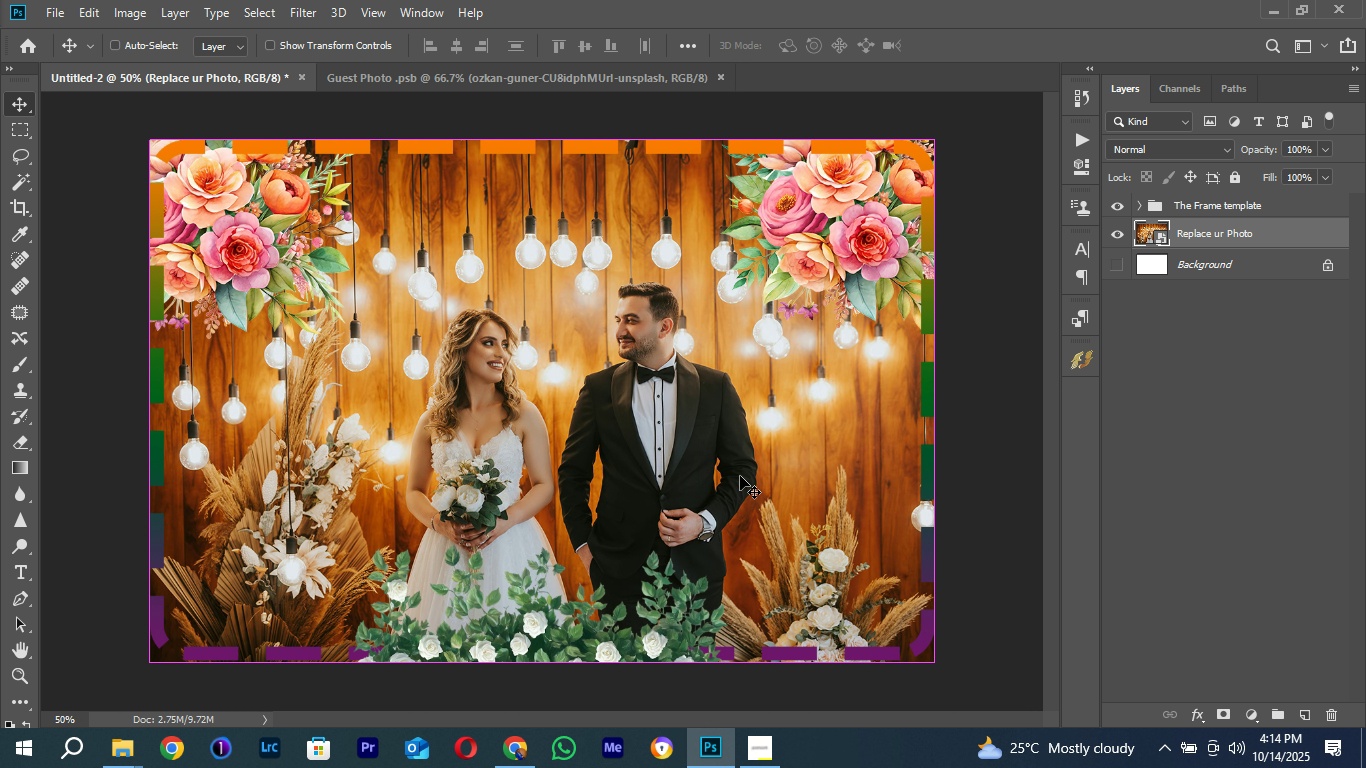 
key(Control+Equal)
 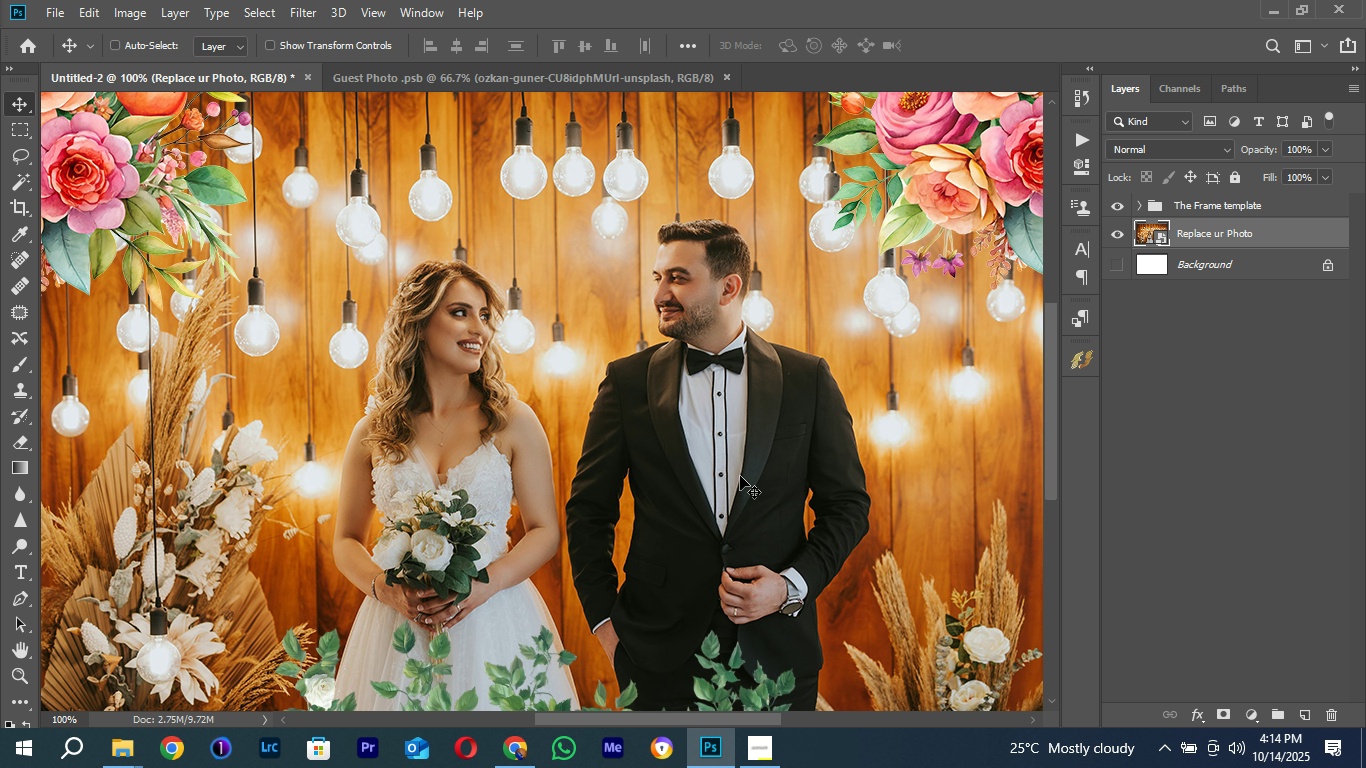 
key(Control+Minus)
 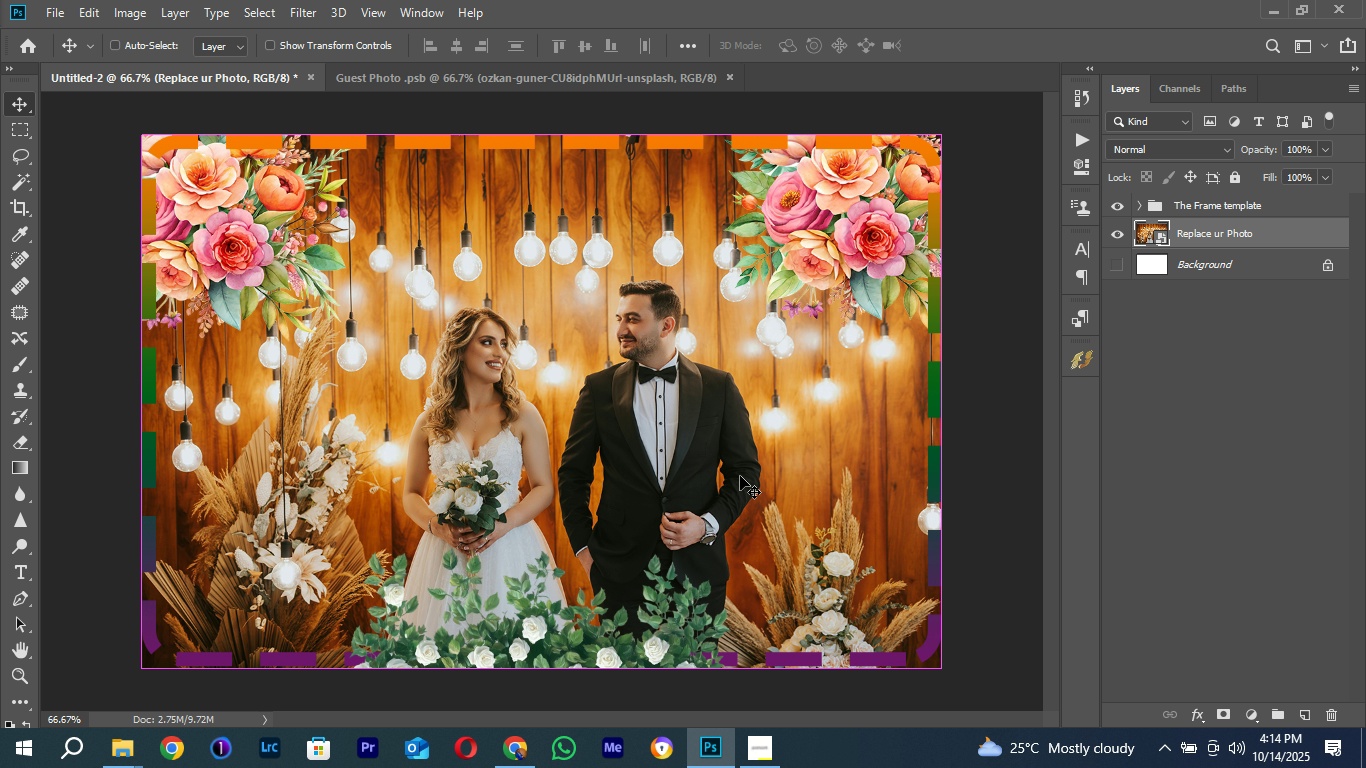 
key(Control+Minus)
 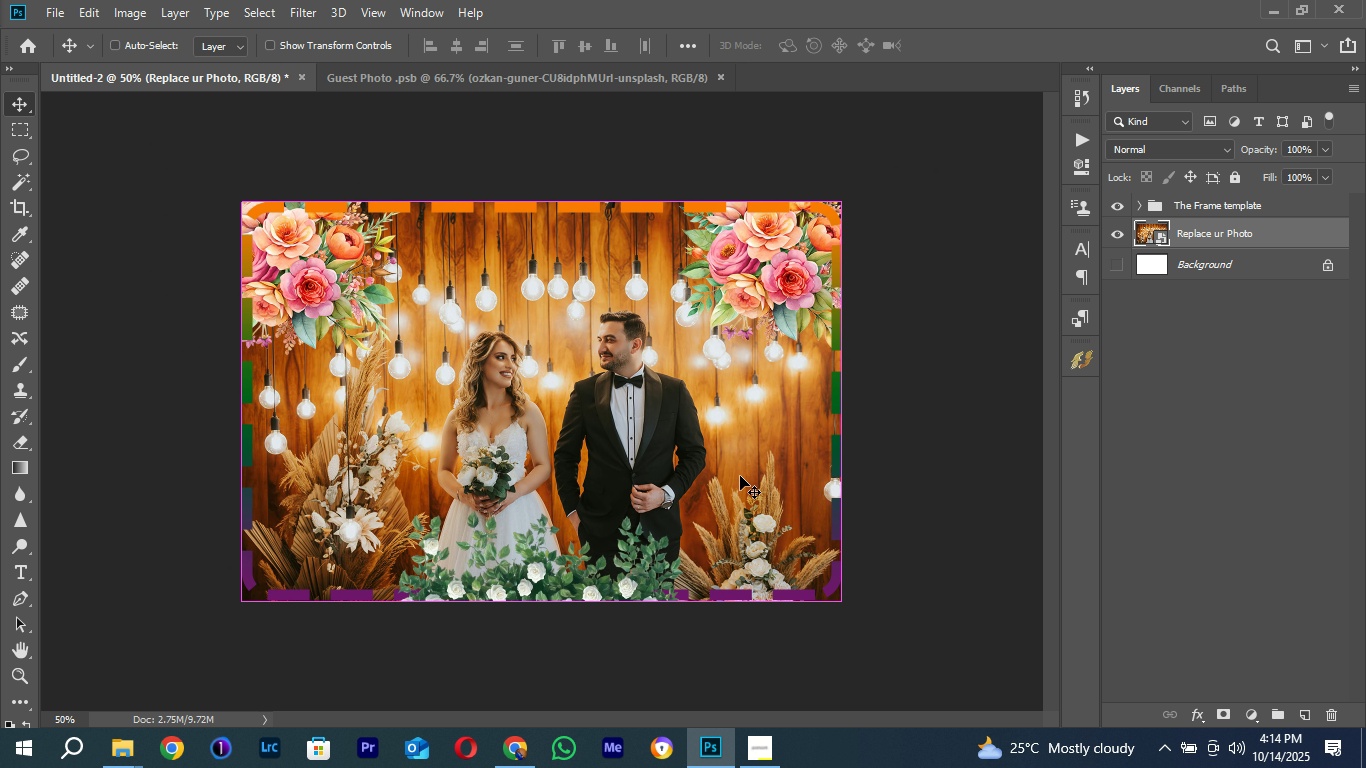 
key(Control+Equal)
 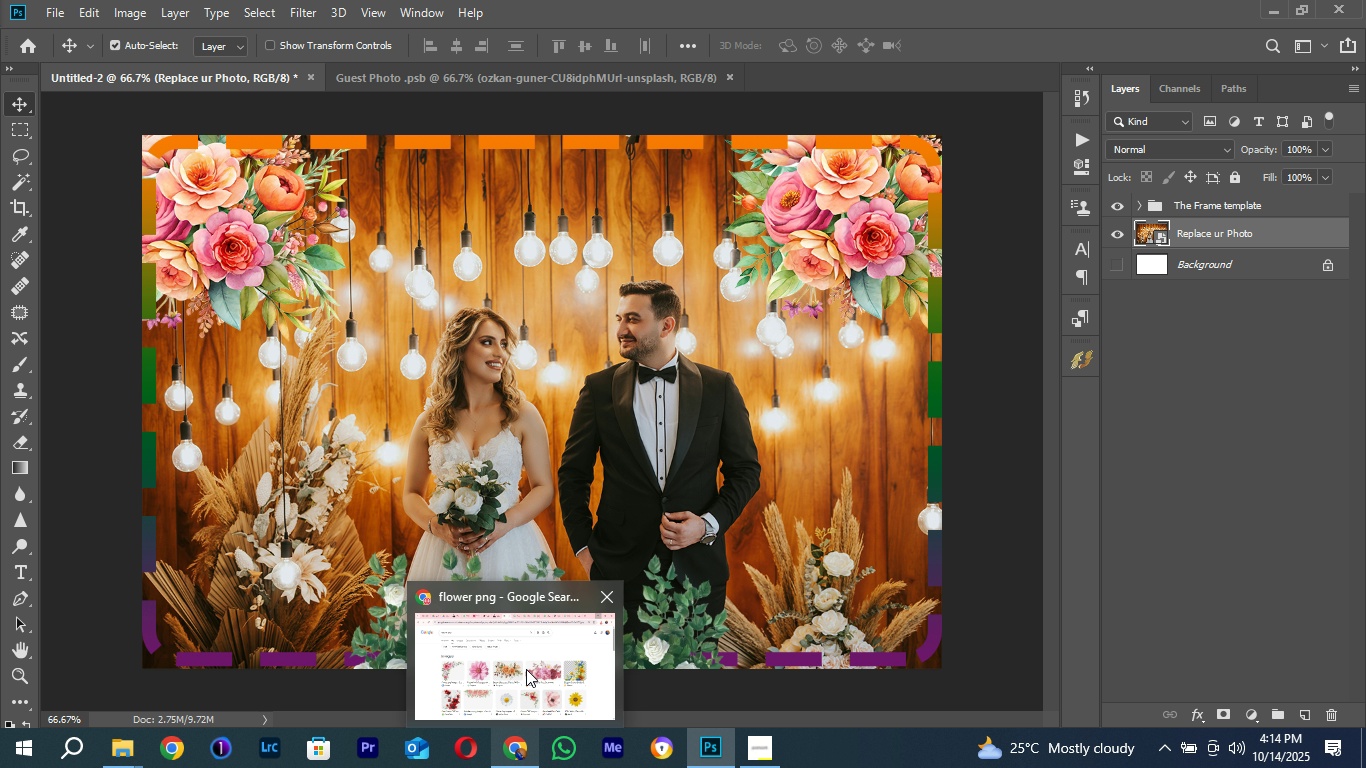 
left_click([526, 669])
 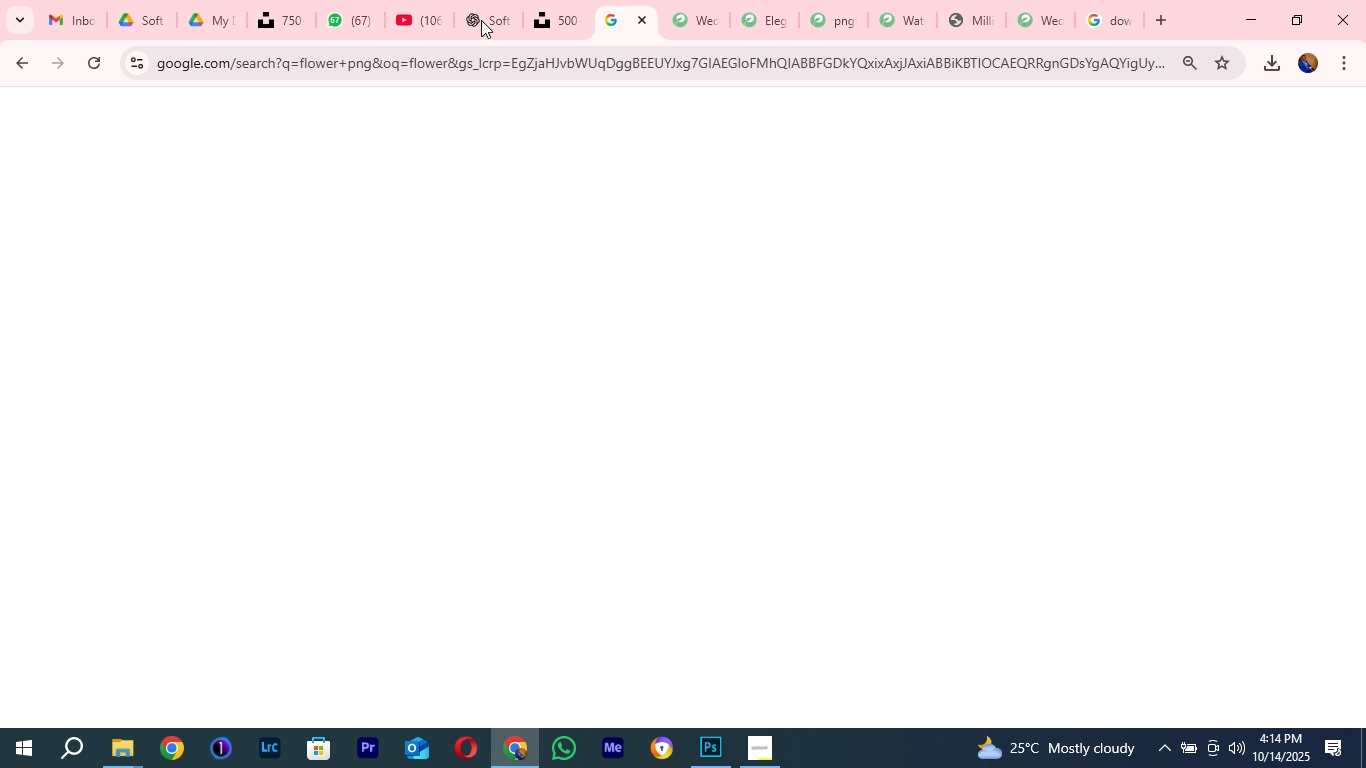 
wait(10.07)
 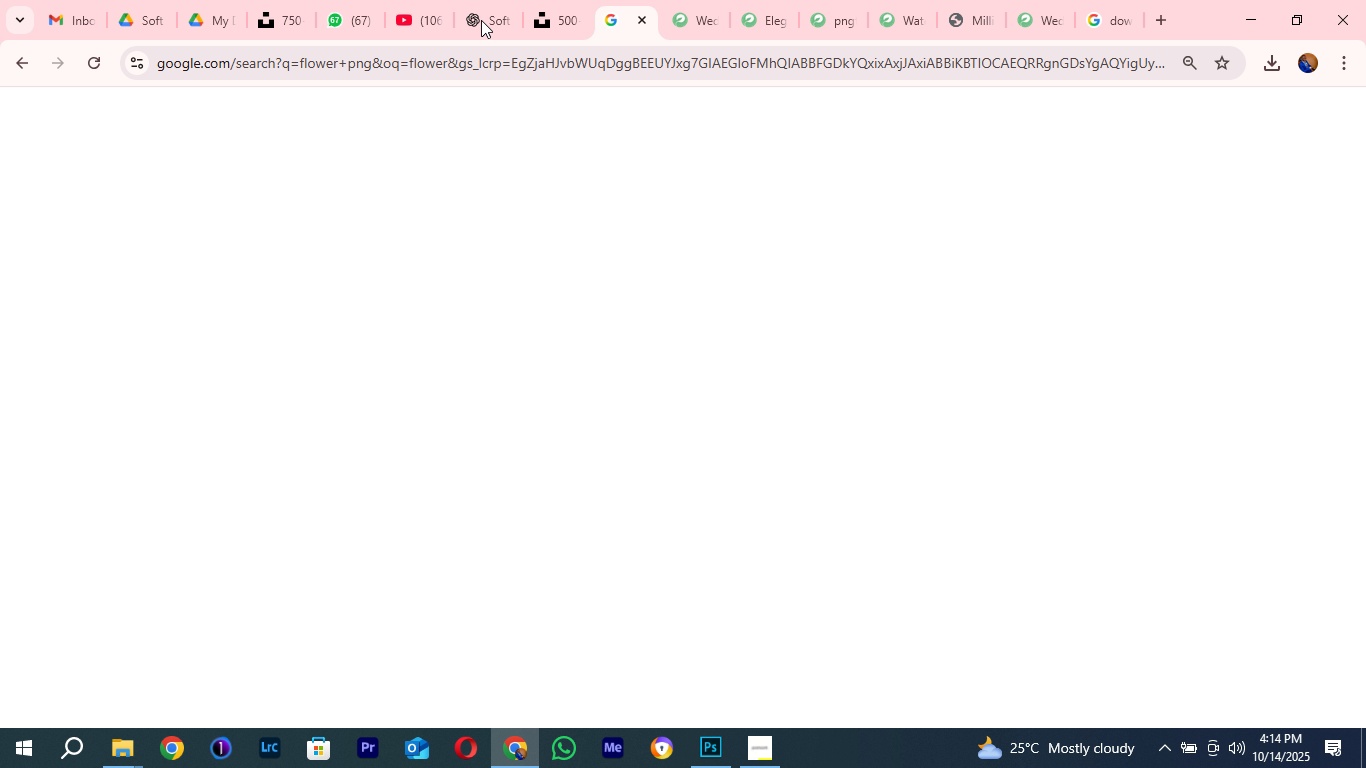 
left_click([481, 20])
 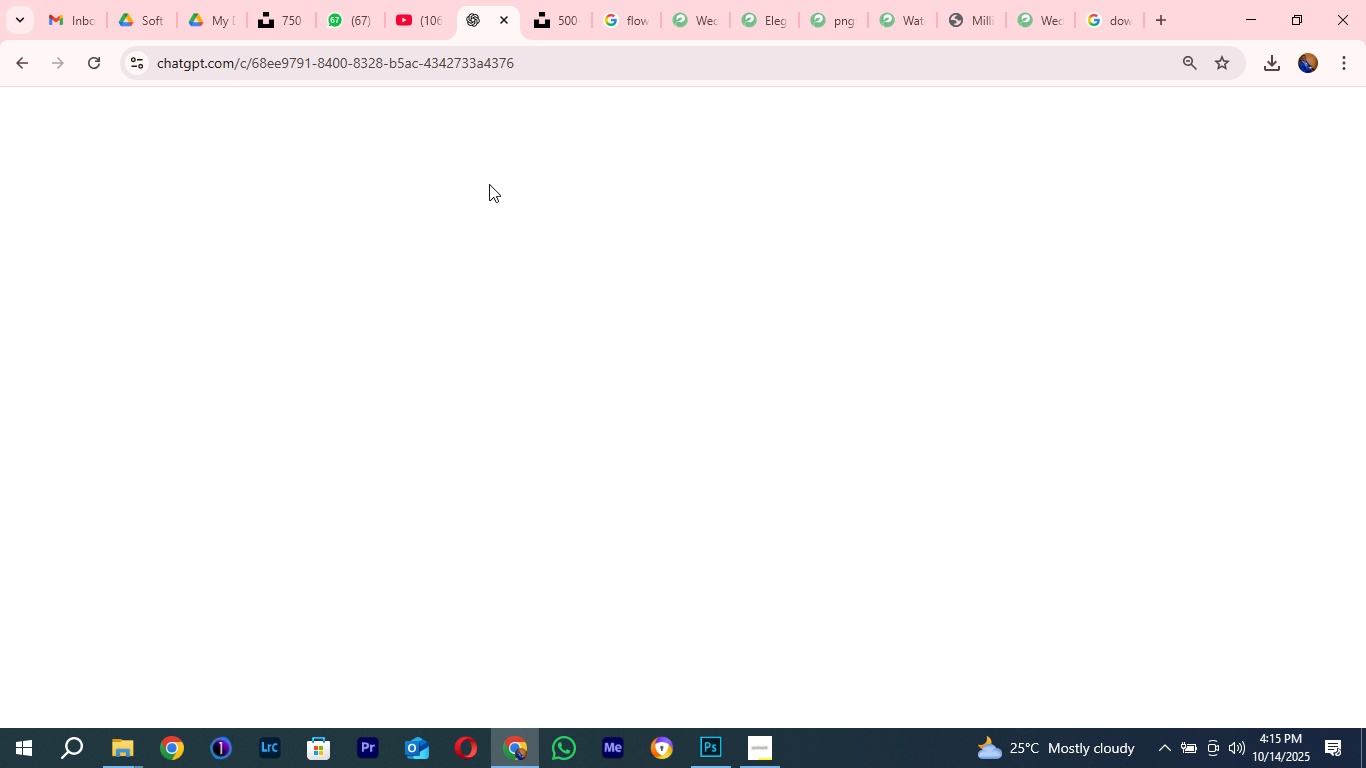 
wait(16.63)
 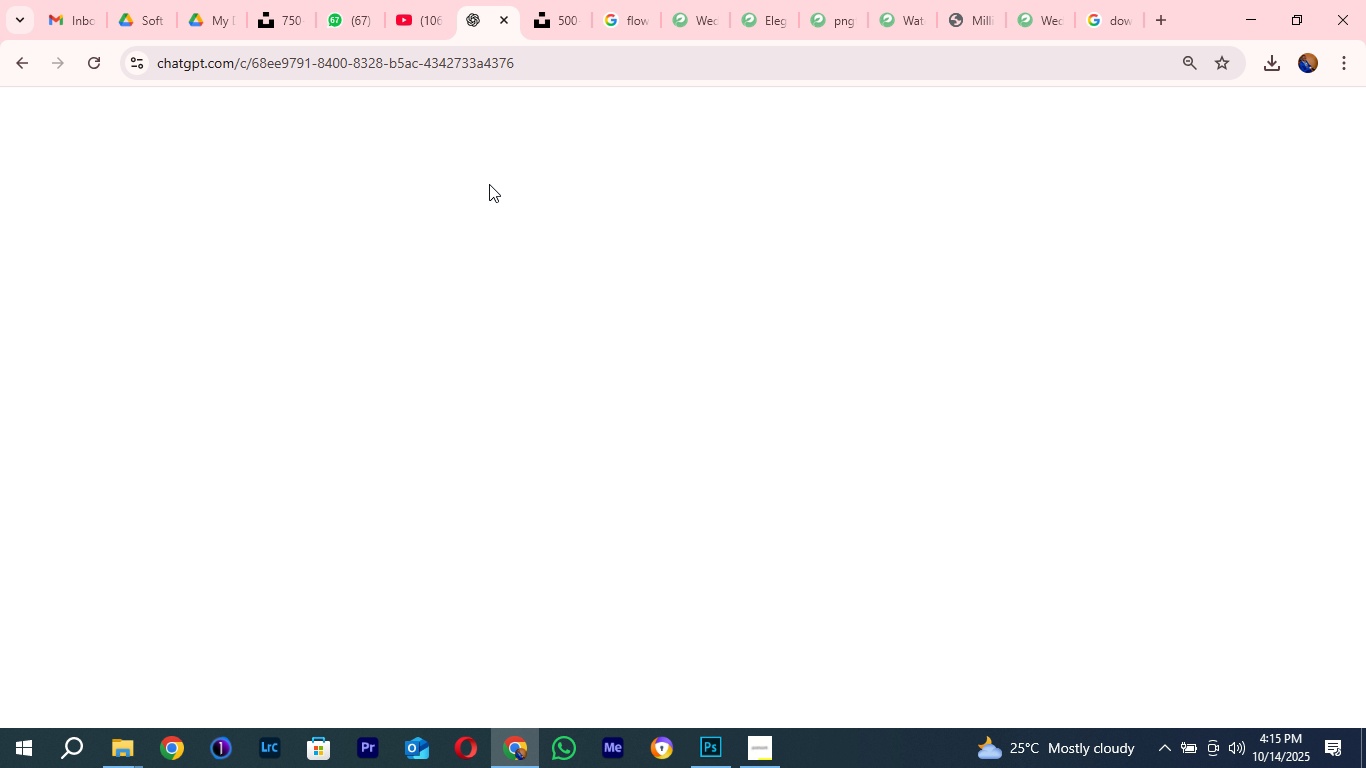 
left_click([758, 665])